 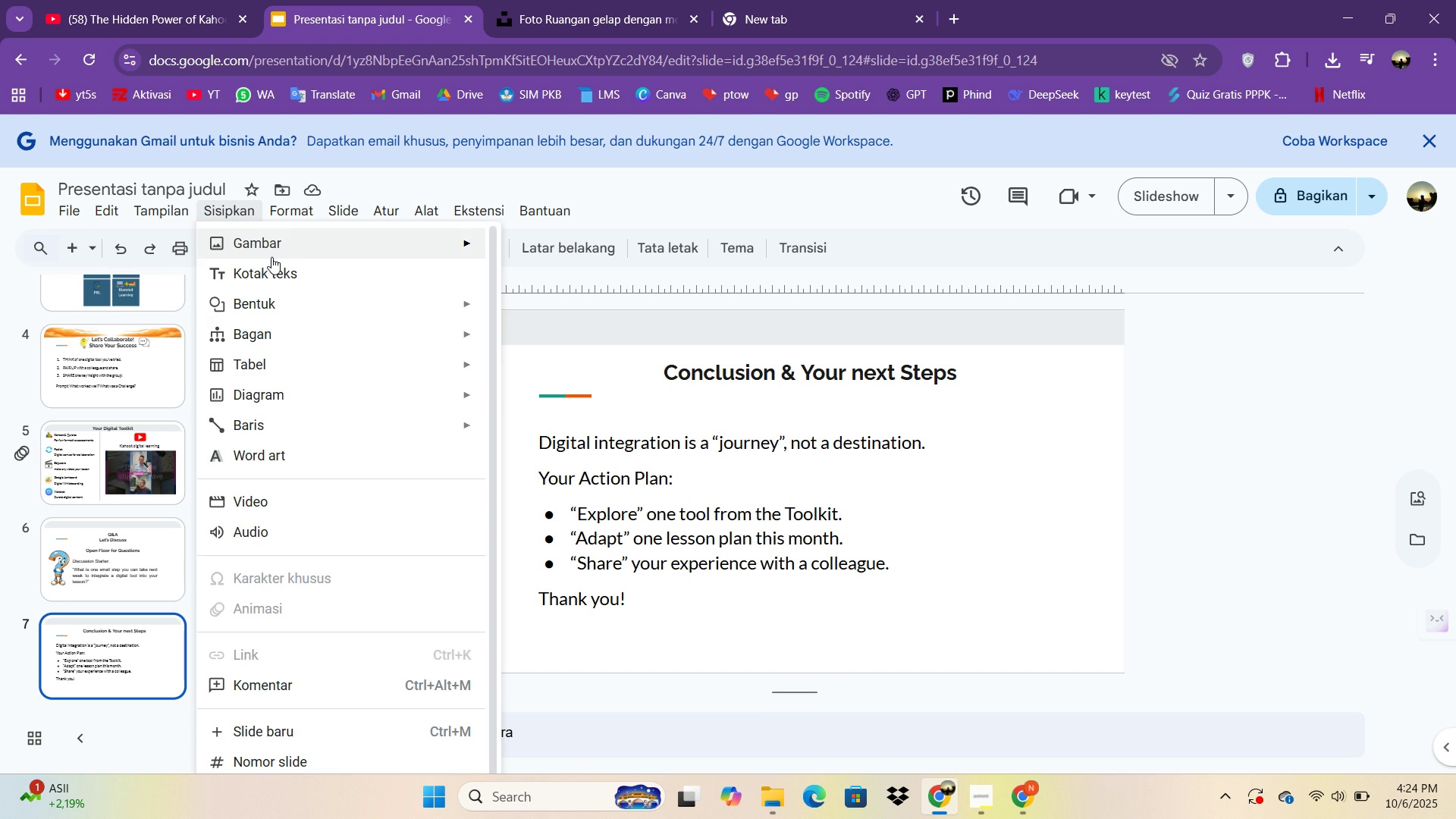 
left_click([271, 252])
 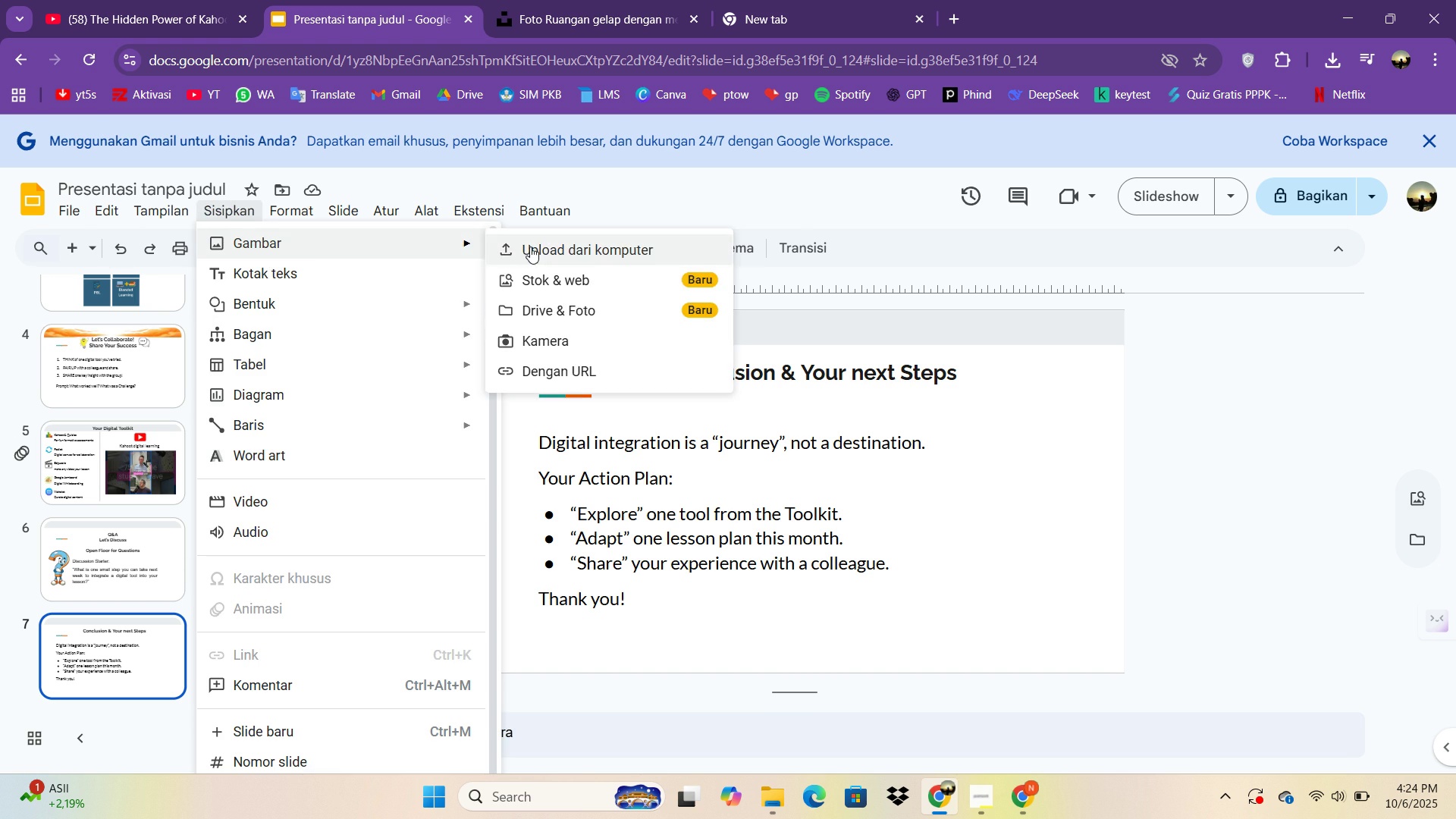 
left_click([530, 246])
 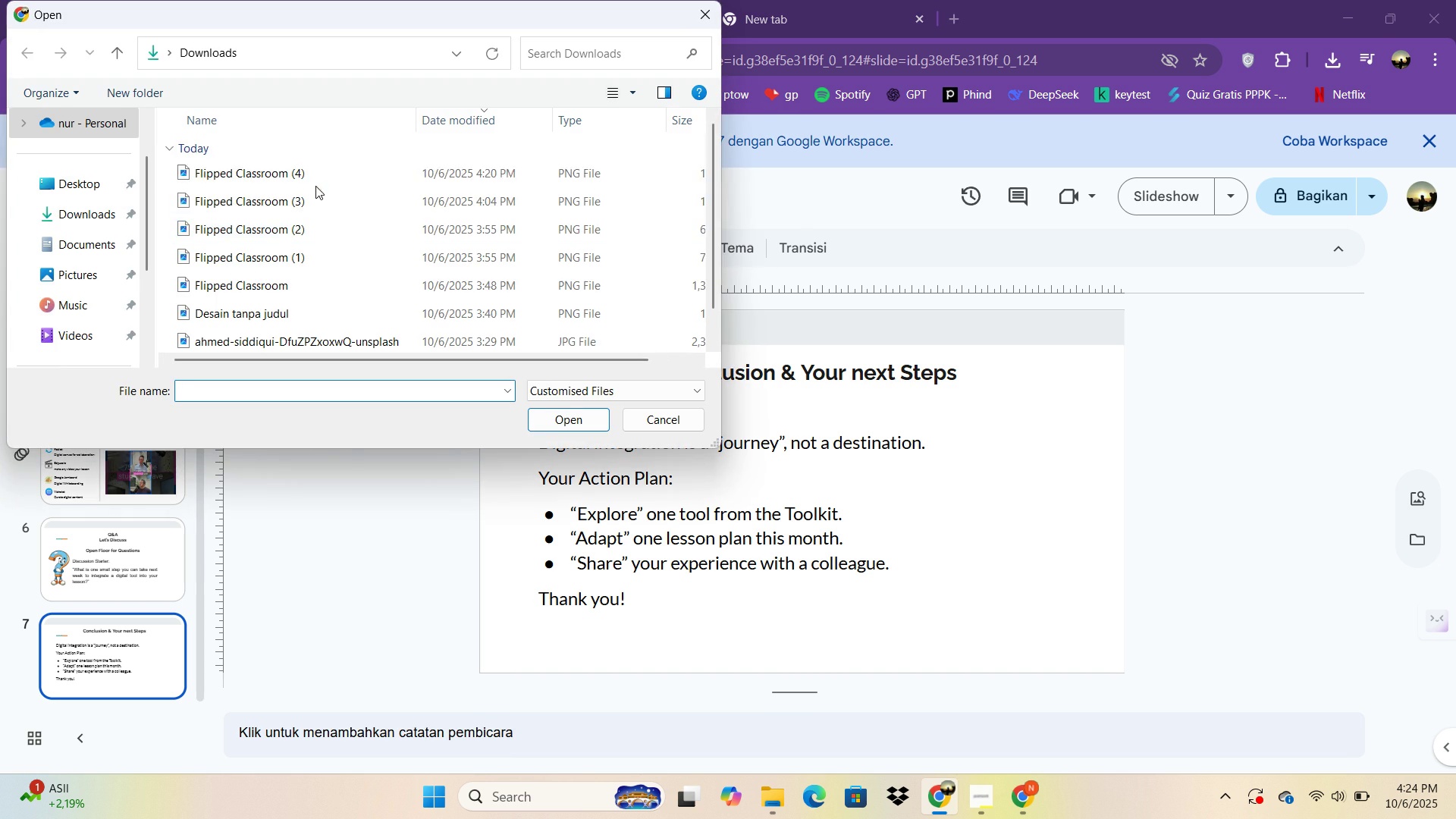 
double_click([315, 183])
 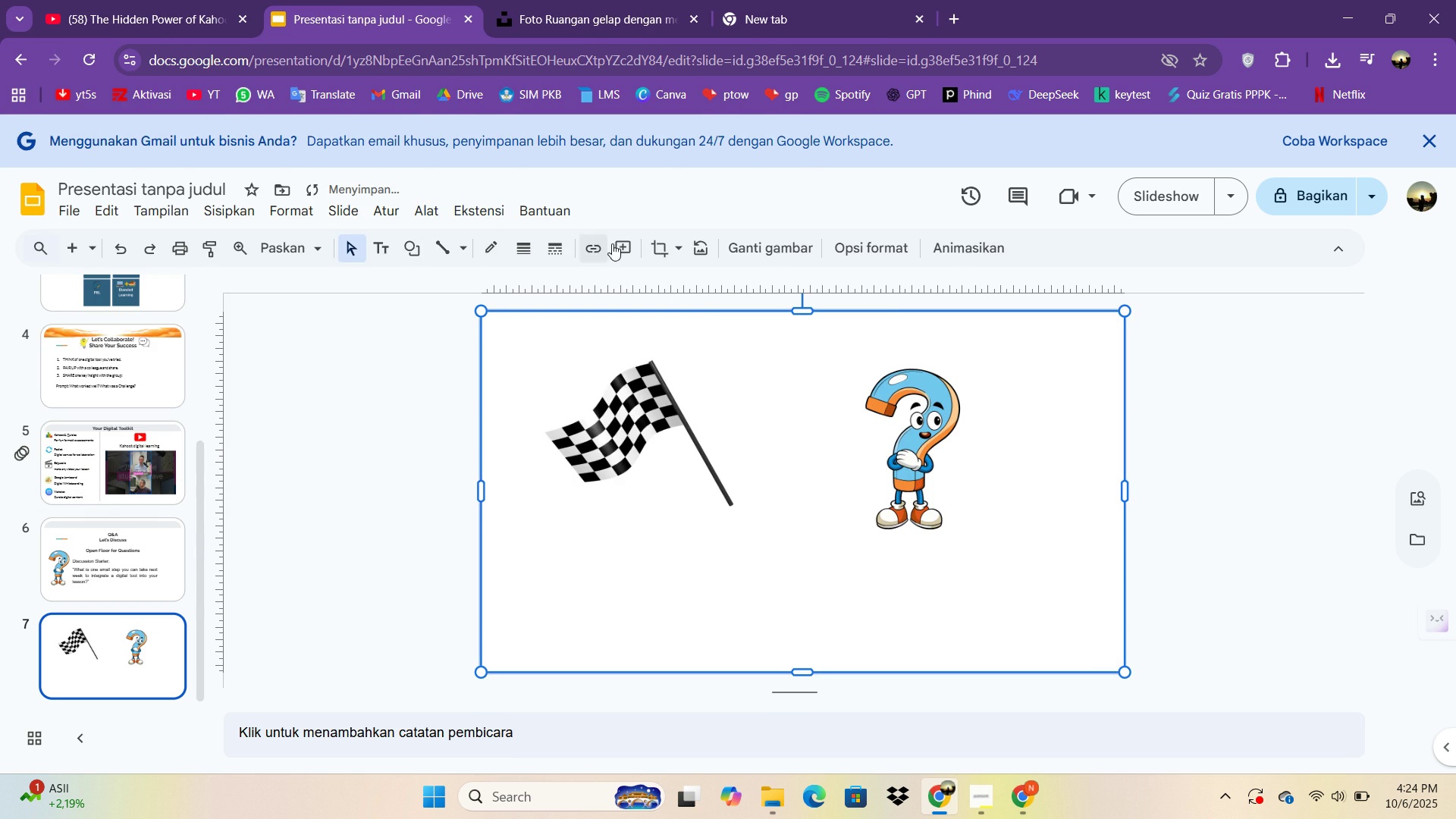 
left_click([650, 246])